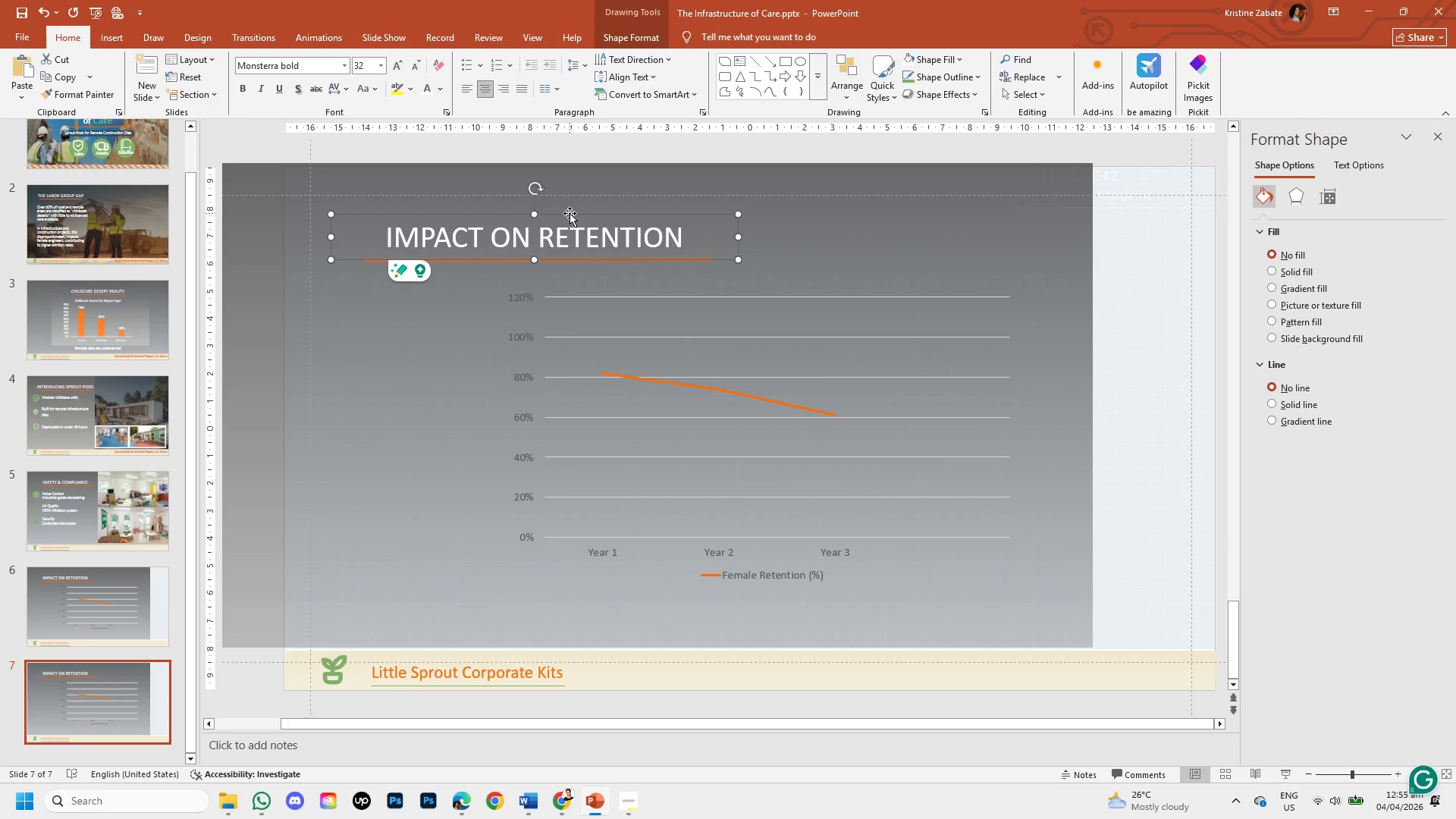 
left_click([670, 290])
 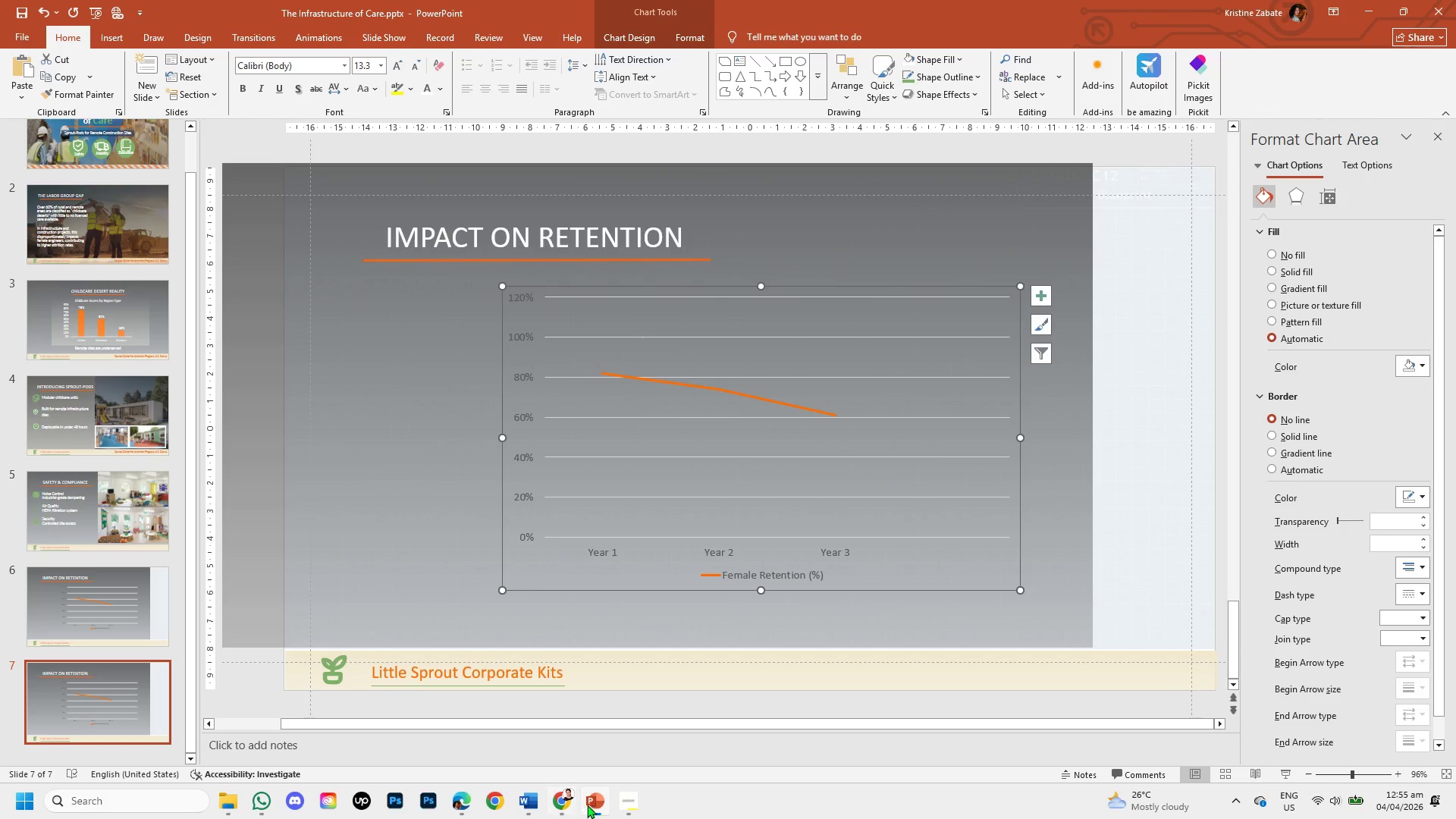 
left_click([620, 802])